 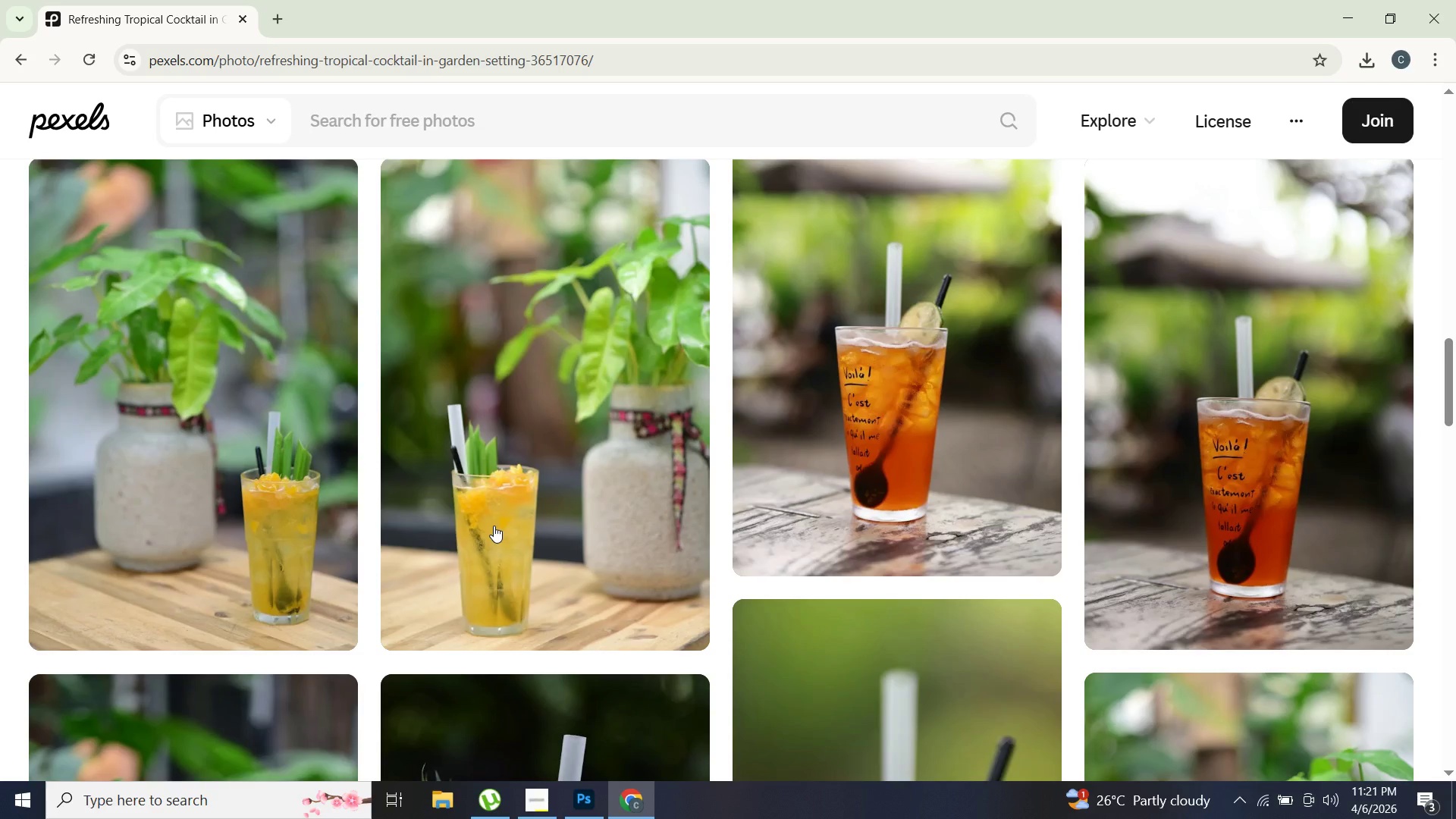 
scroll: coordinate [990, 598], scroll_direction: down, amount: 44.0
 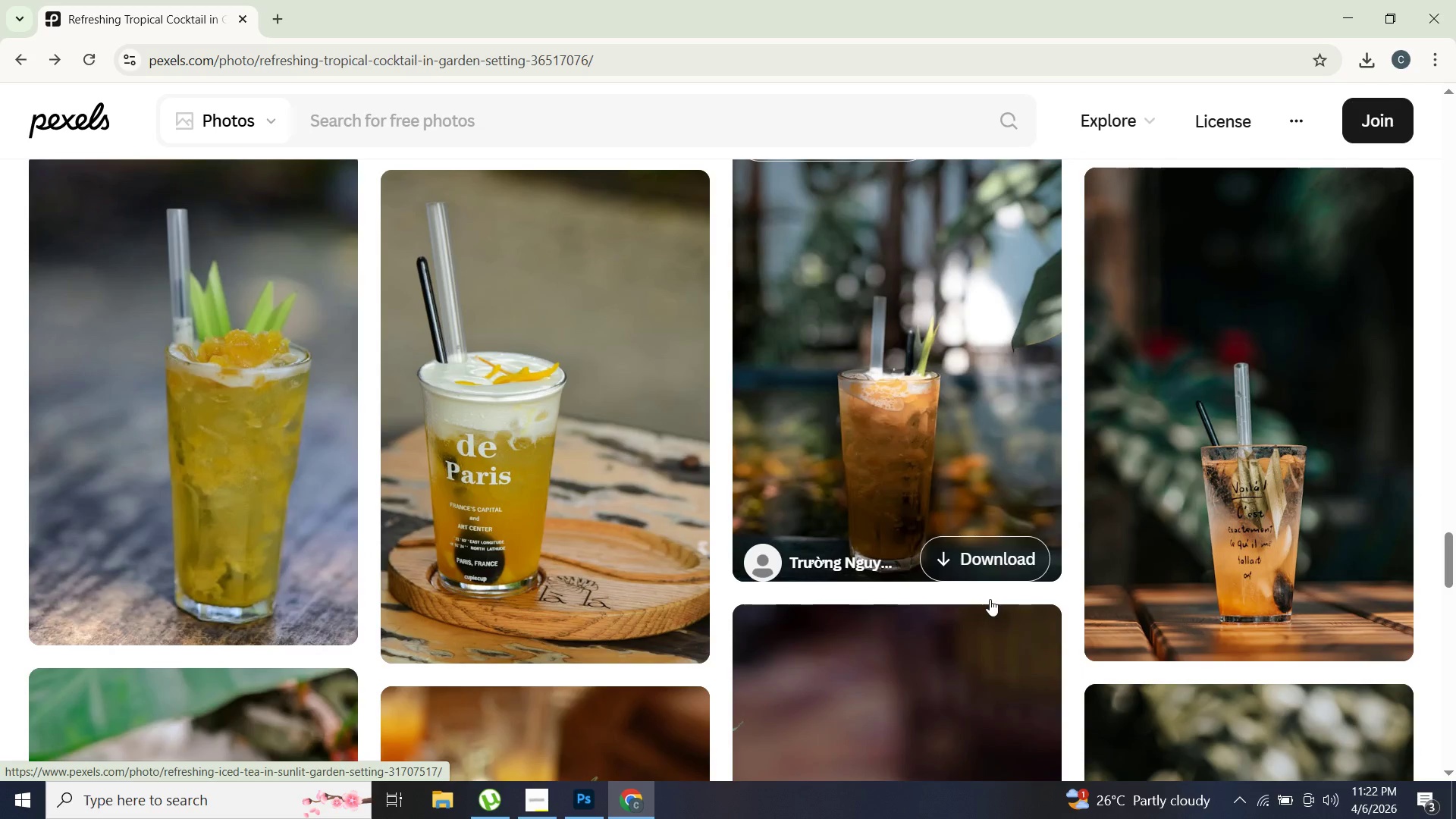 
scroll: coordinate [968, 570], scroll_direction: down, amount: 7.0
 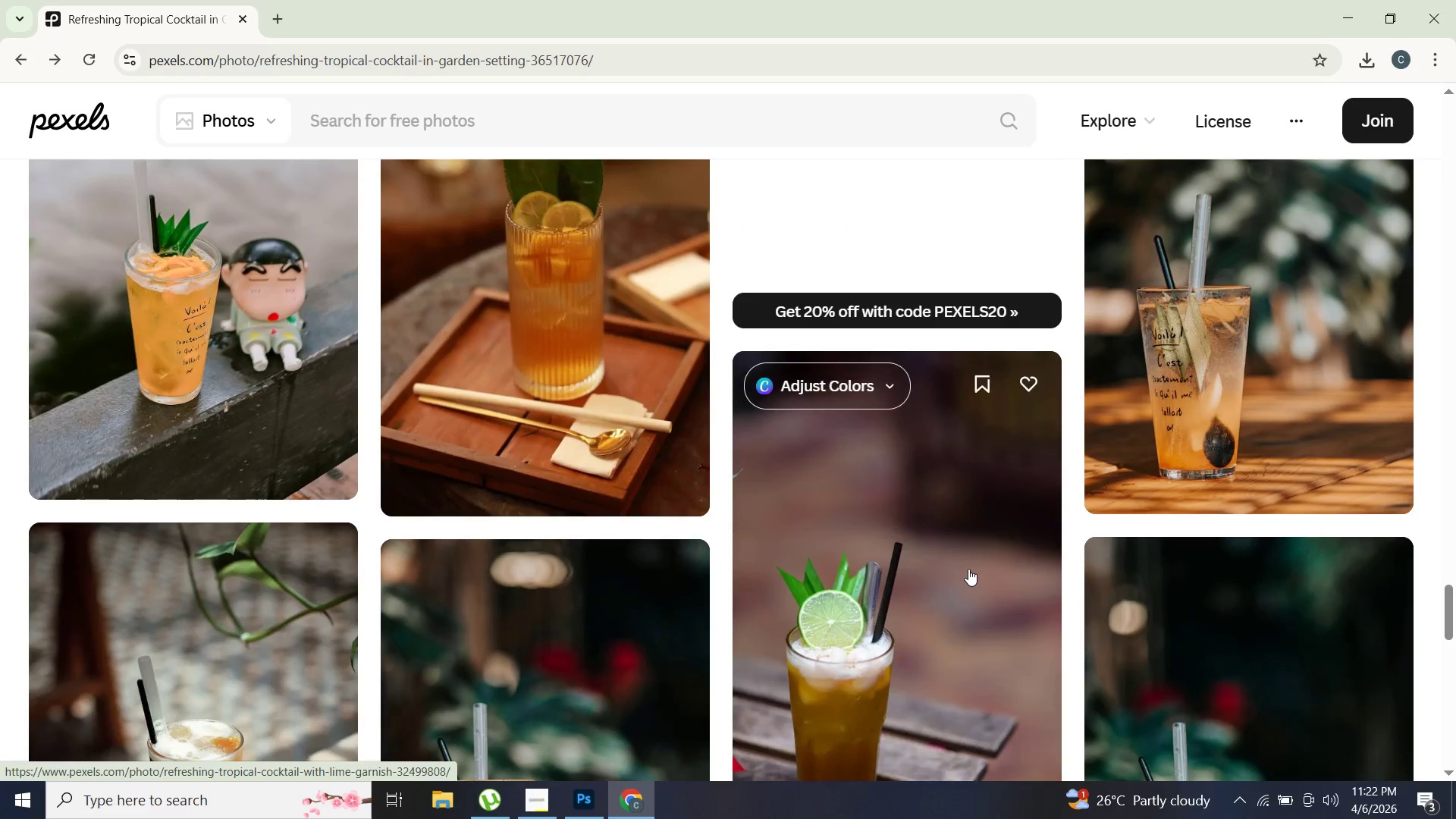 
left_click([467, 125])
 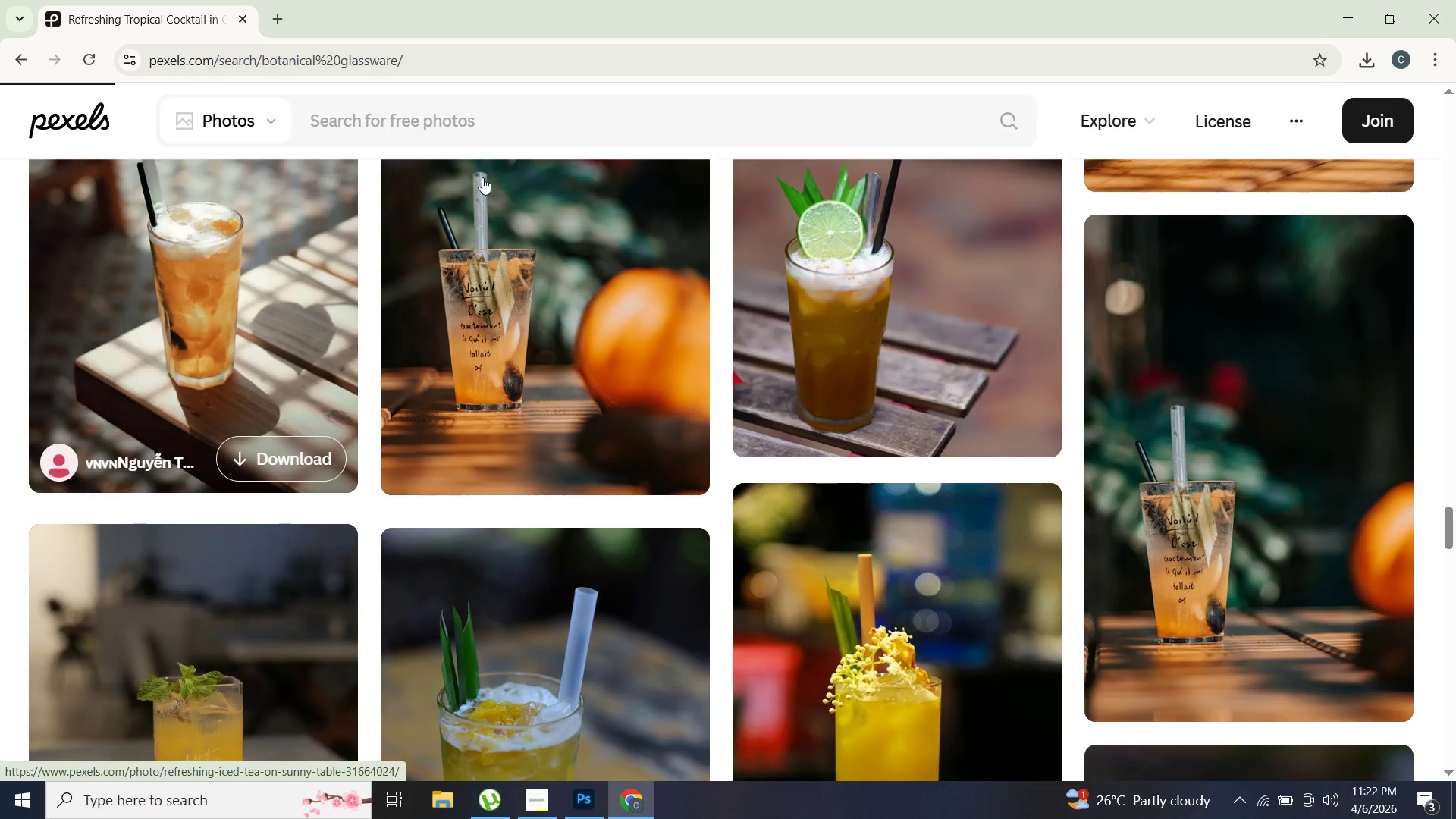 
scroll: coordinate [968, 569], scroll_direction: down, amount: 5.0
 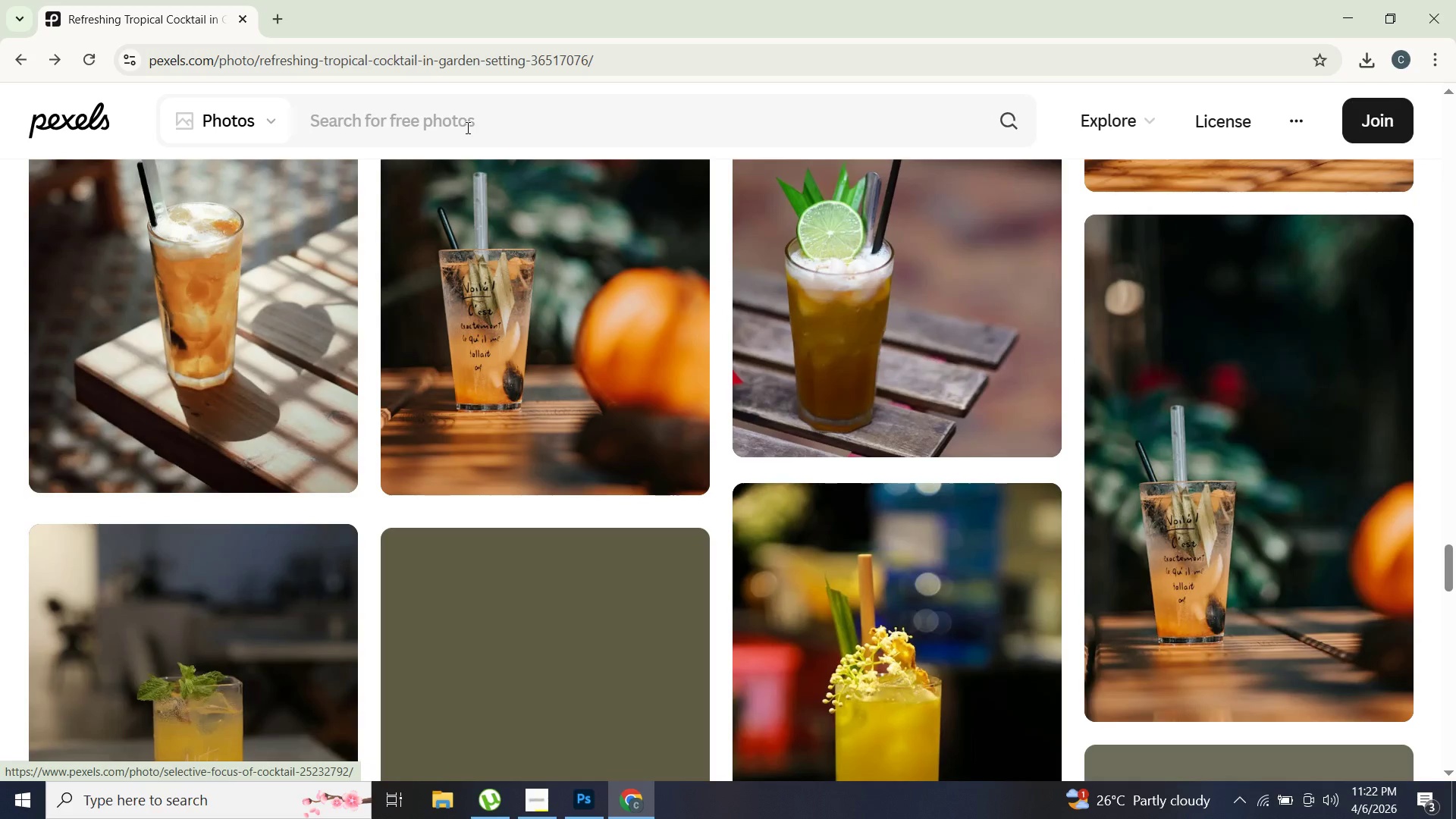 
mouse_move([526, 118])
 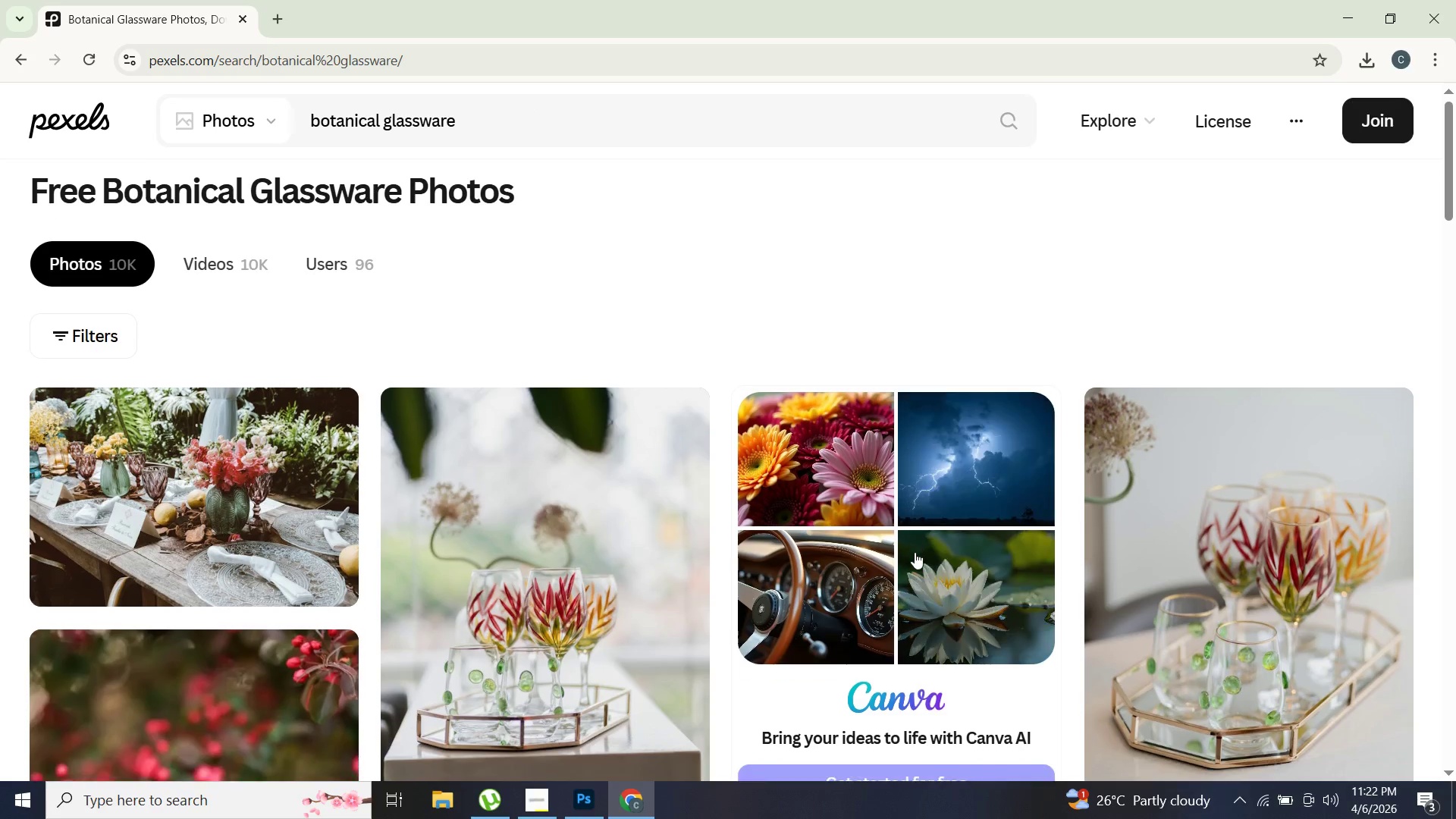 
scroll: coordinate [961, 397], scroll_direction: down, amount: 30.0
 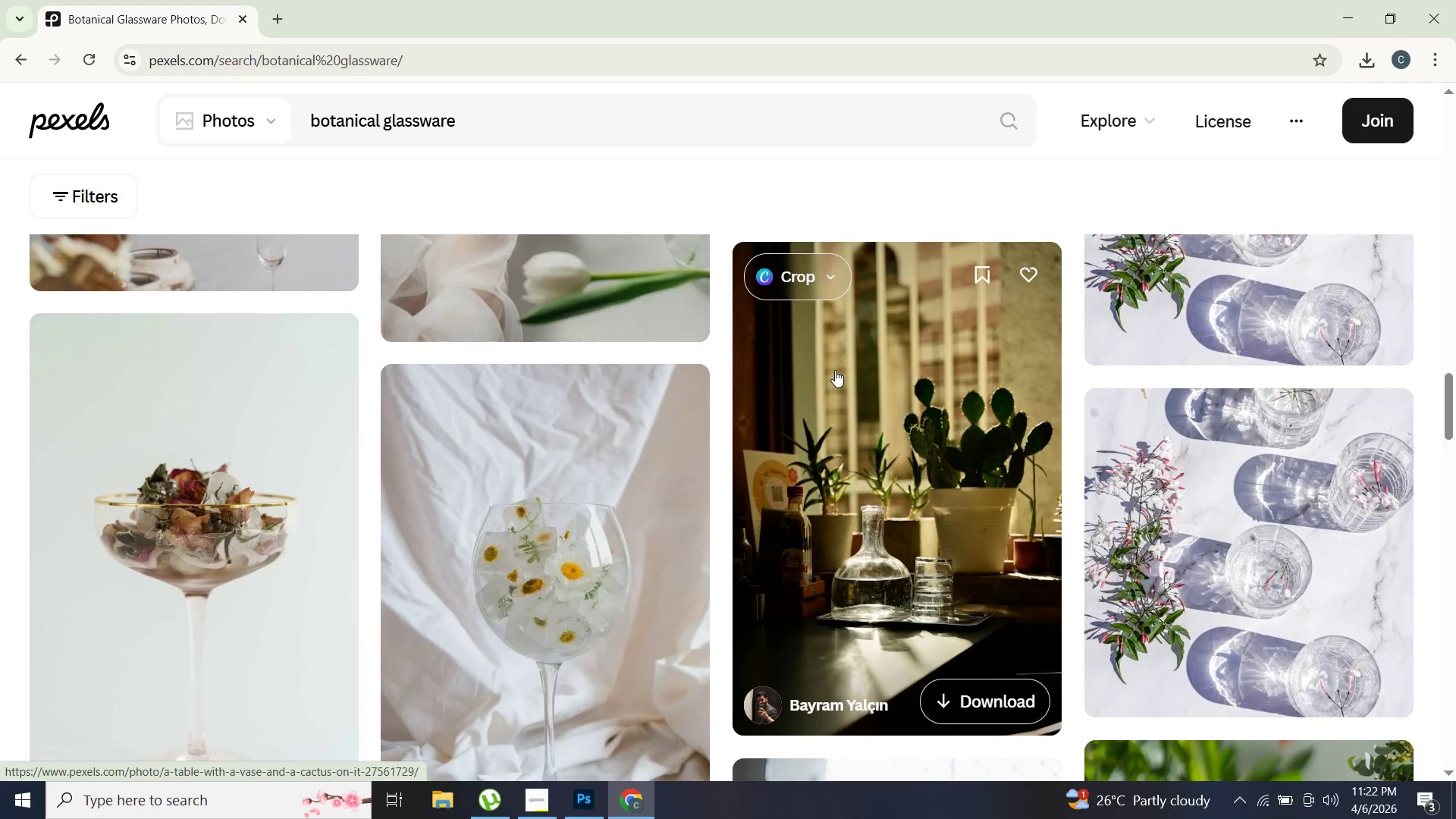 
scroll: coordinate [871, 426], scroll_direction: down, amount: 32.0
 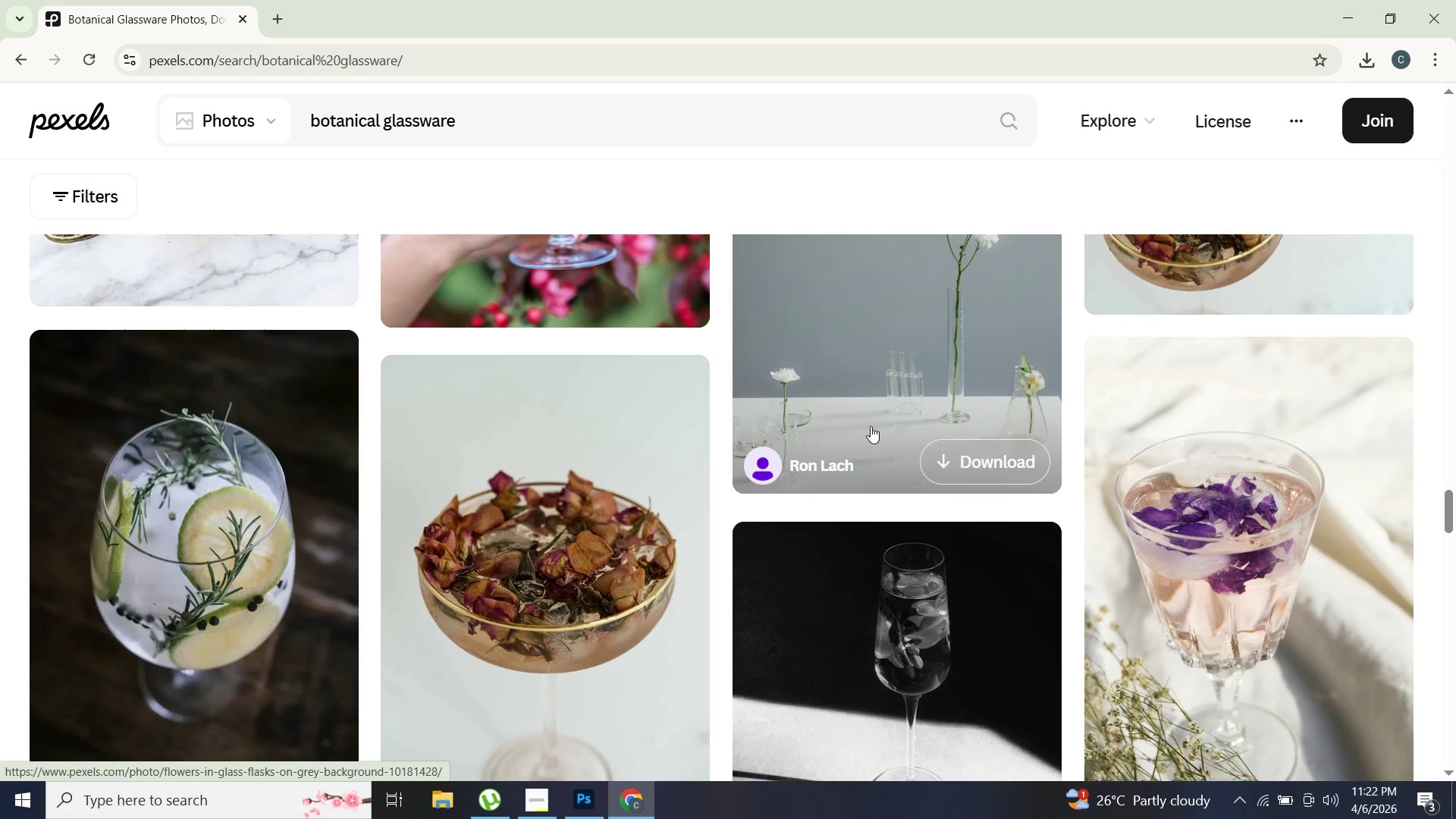 
scroll: coordinate [887, 431], scroll_direction: down, amount: 19.0
 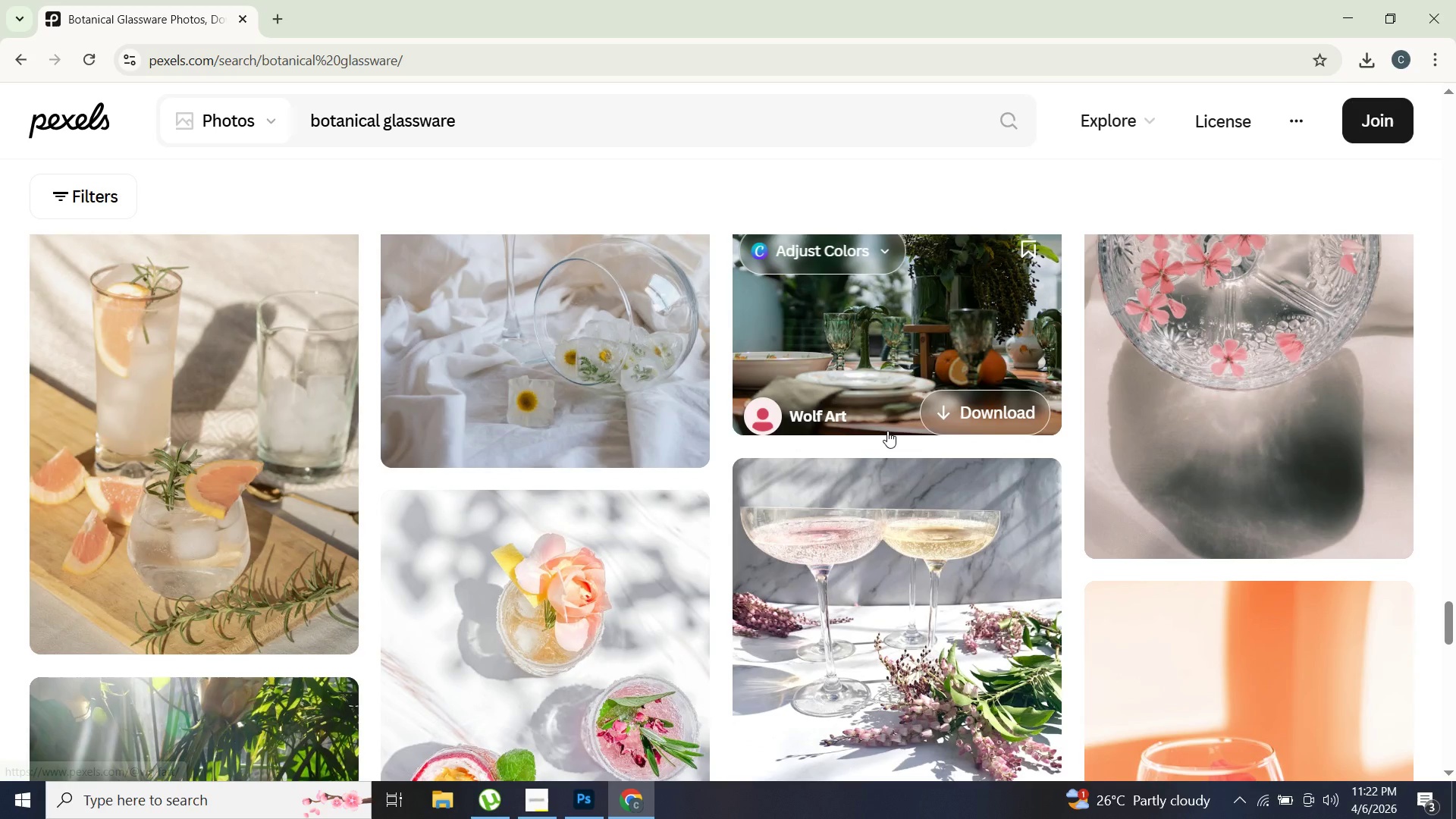 
scroll: coordinate [887, 431], scroll_direction: up, amount: 3.0
 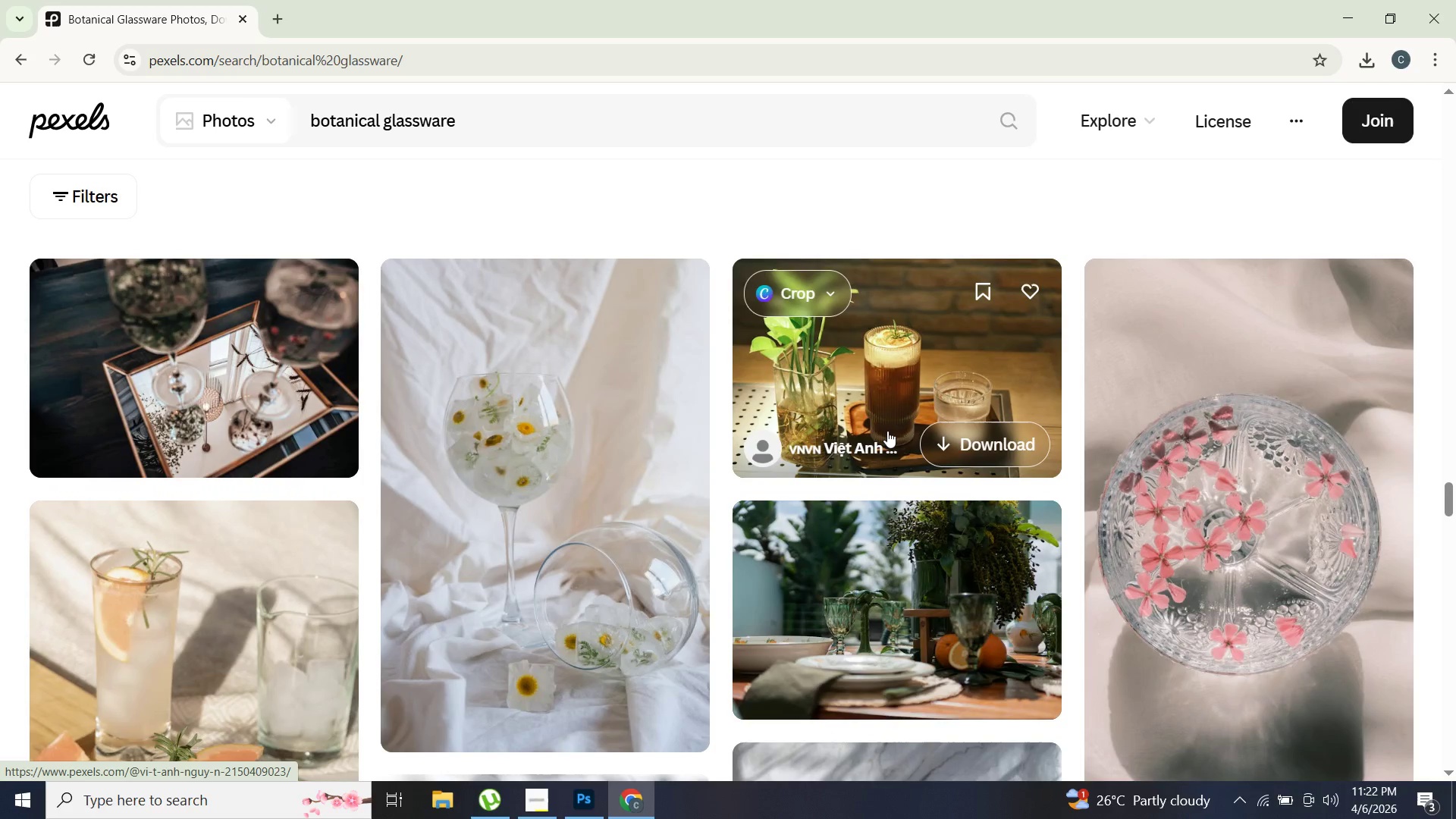 
scroll: coordinate [887, 432], scroll_direction: down, amount: 8.0
 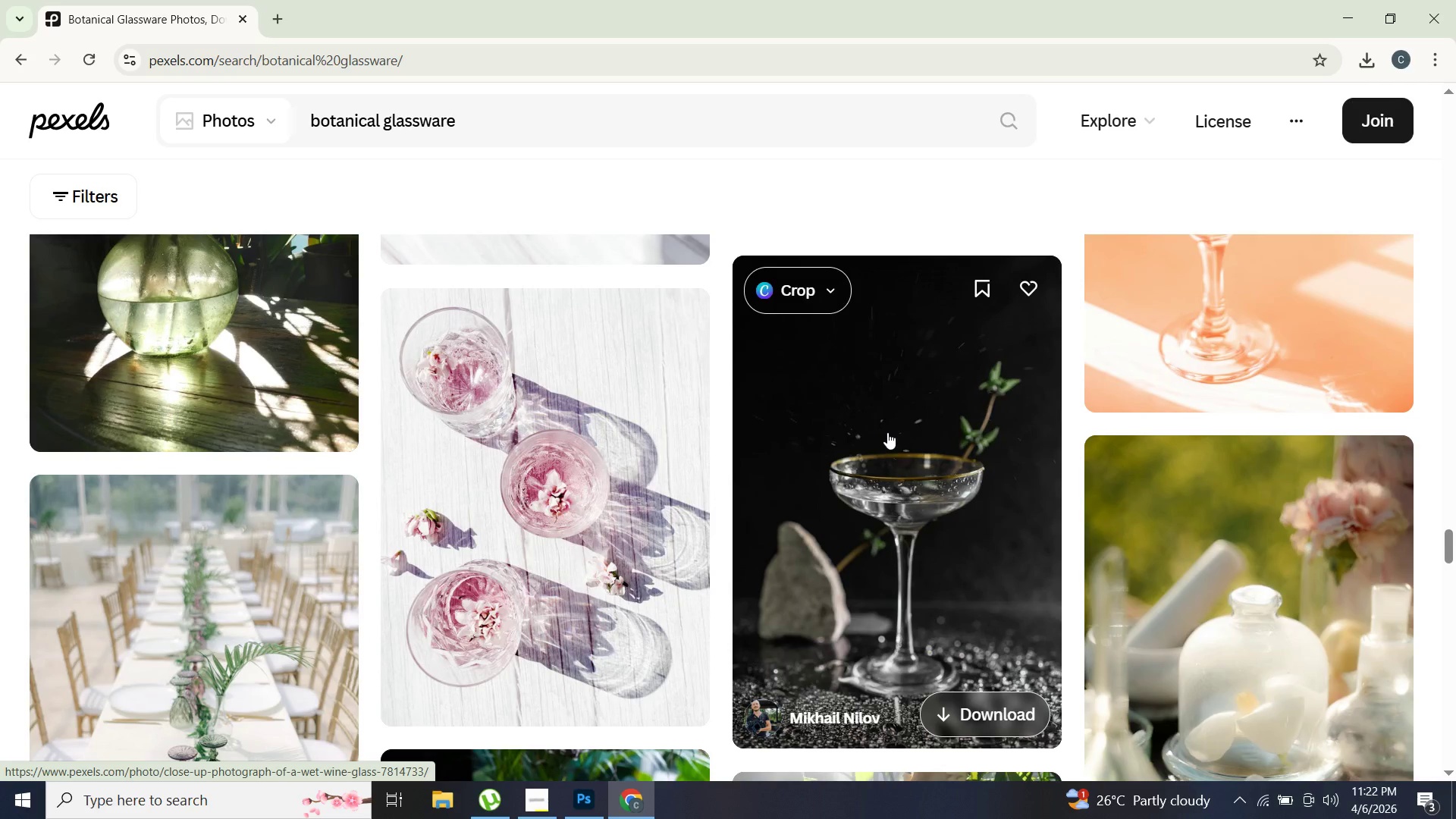 
wait(5.62)
 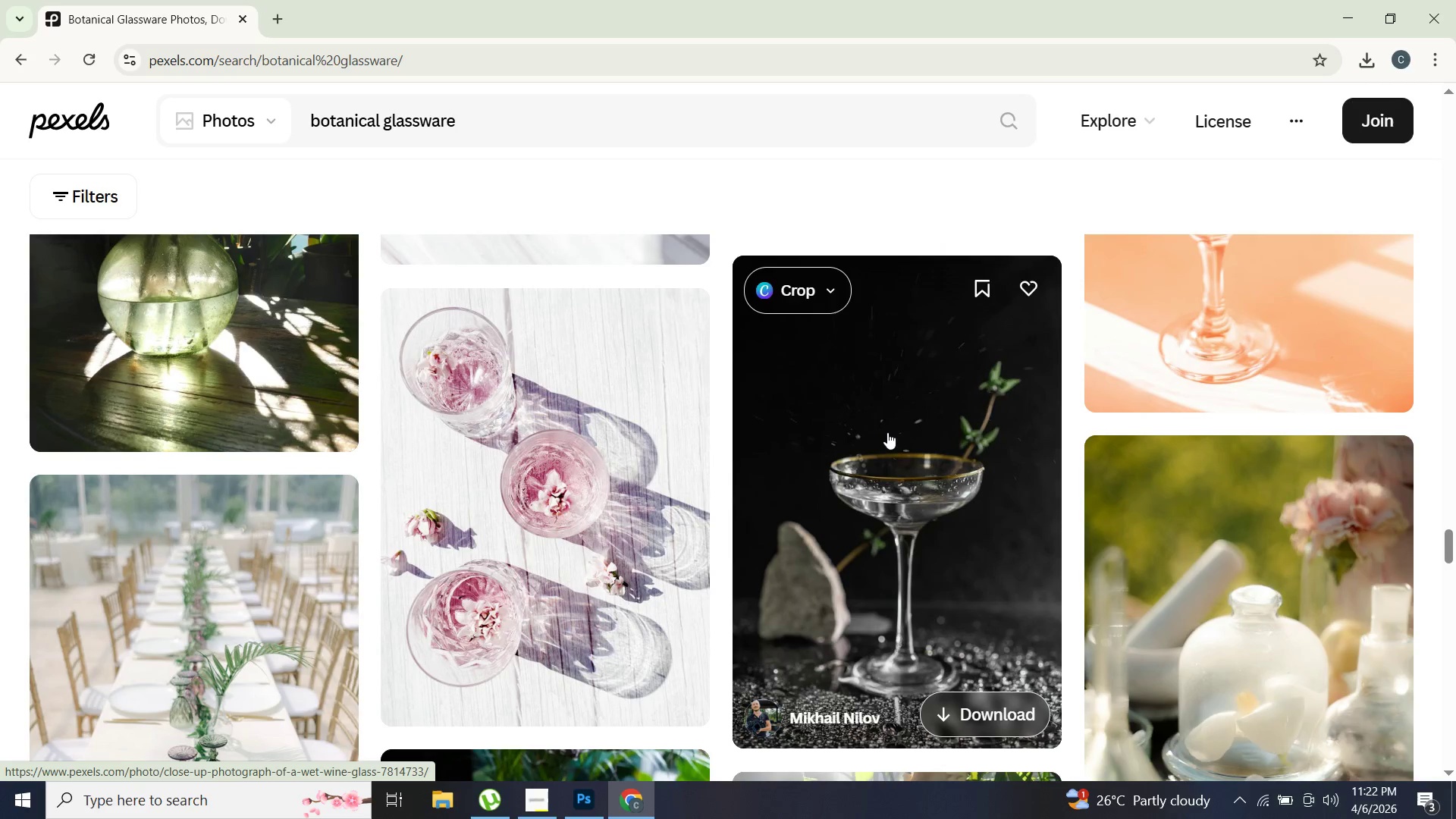 
scroll: coordinate [891, 432], scroll_direction: up, amount: 3.0
 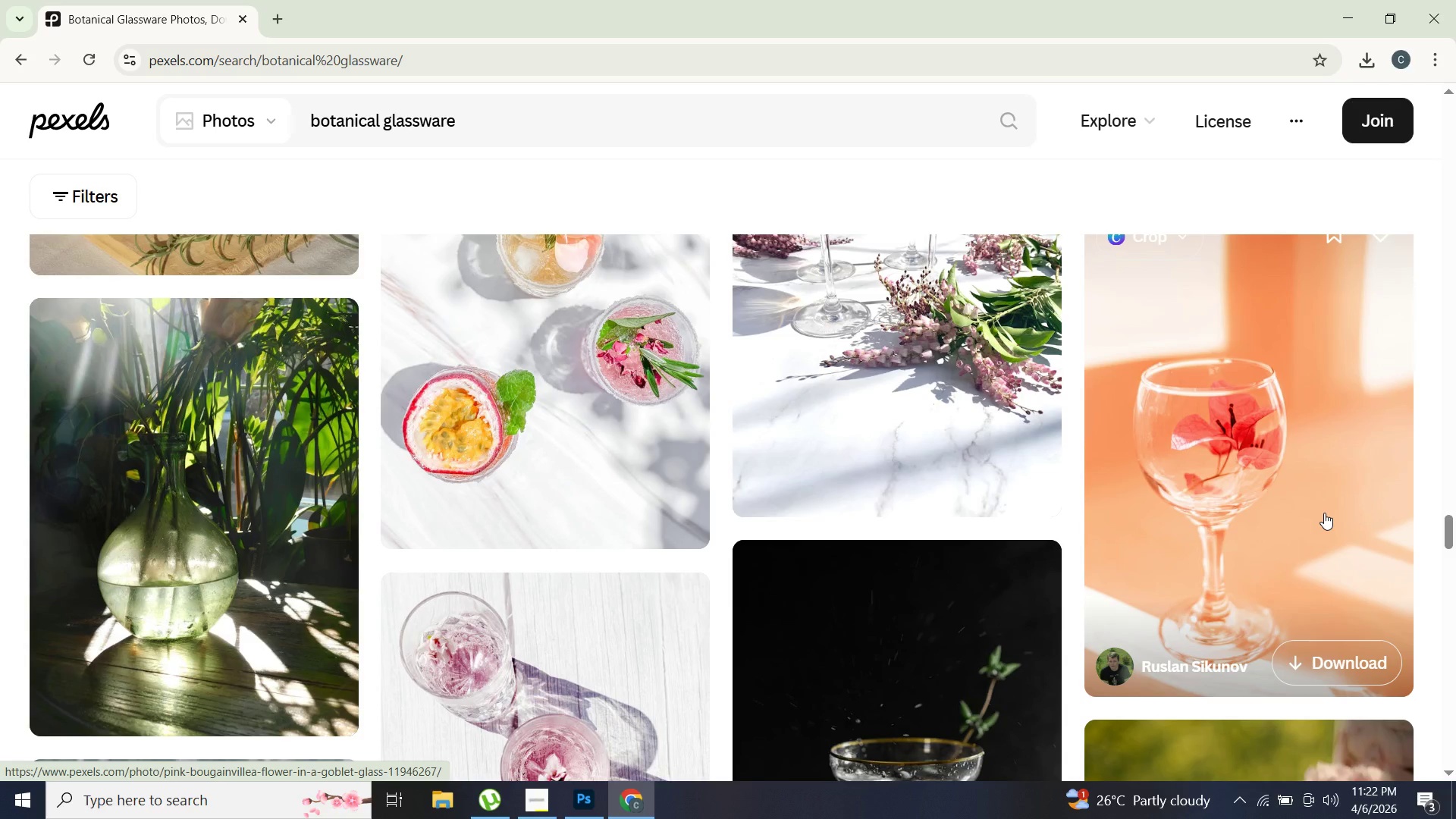 
scroll: coordinate [1326, 519], scroll_direction: down, amount: 10.0
 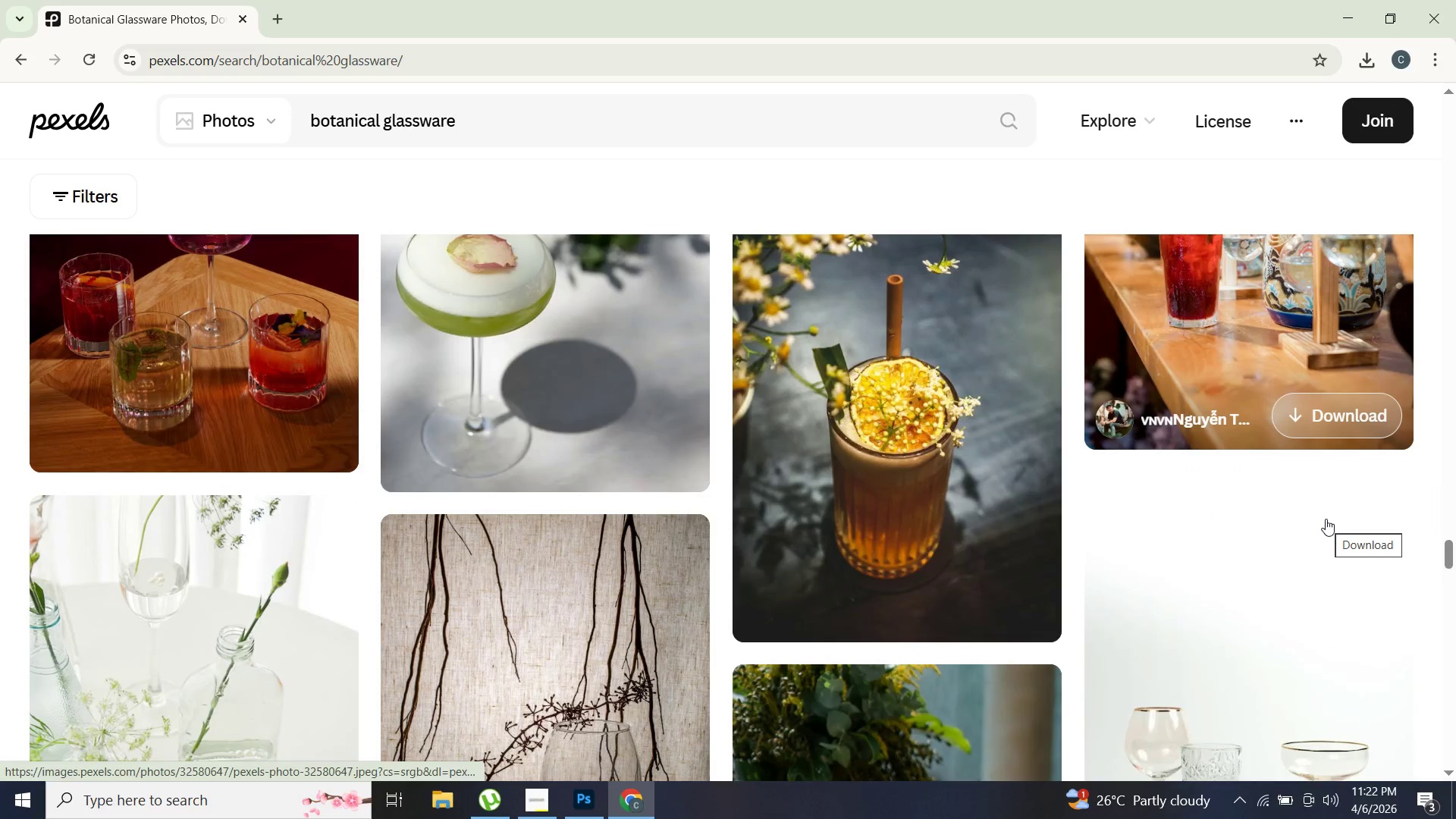 
scroll: coordinate [1326, 519], scroll_direction: up, amount: 1.0
 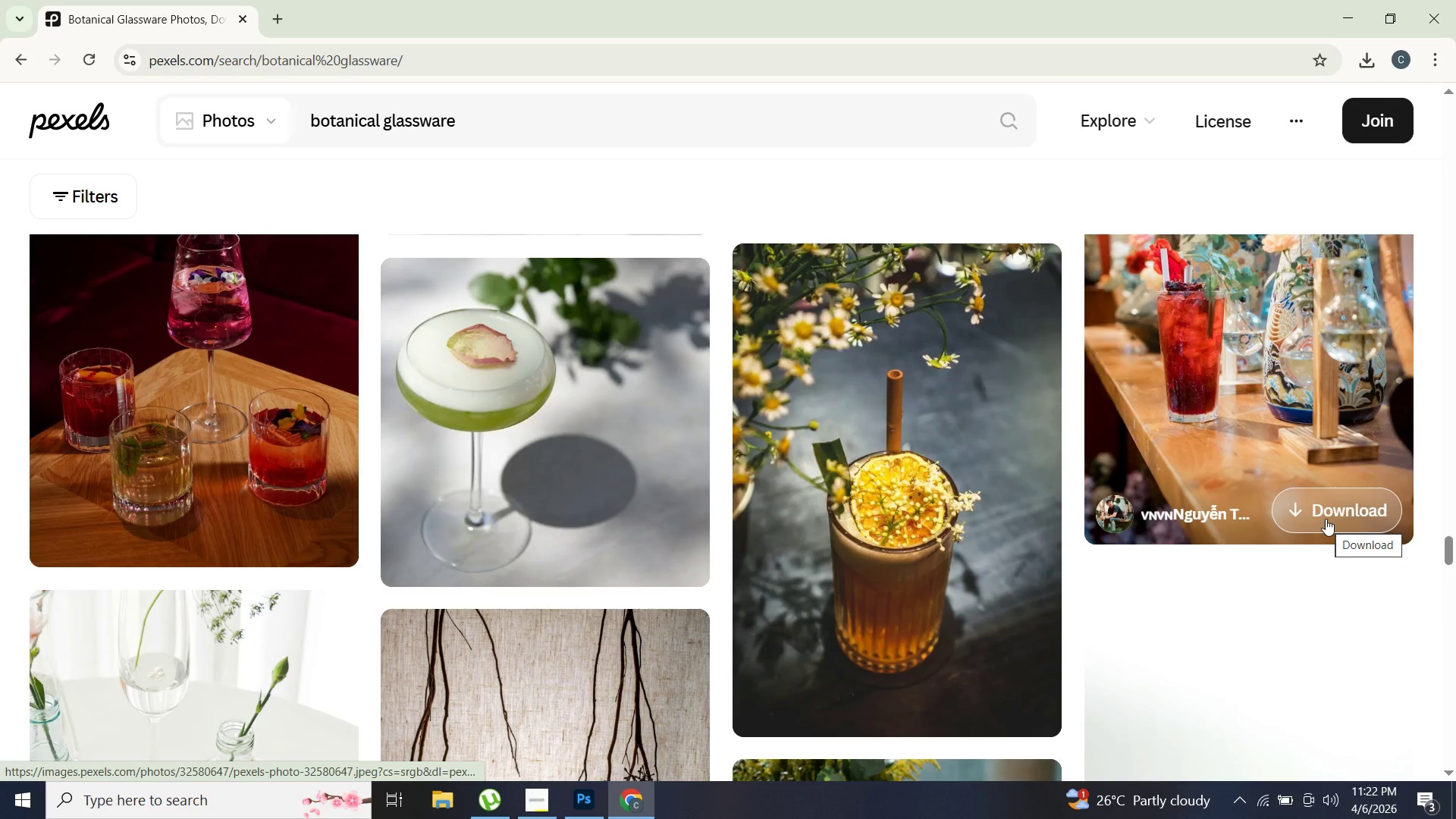 
scroll: coordinate [1326, 520], scroll_direction: down, amount: 7.0
 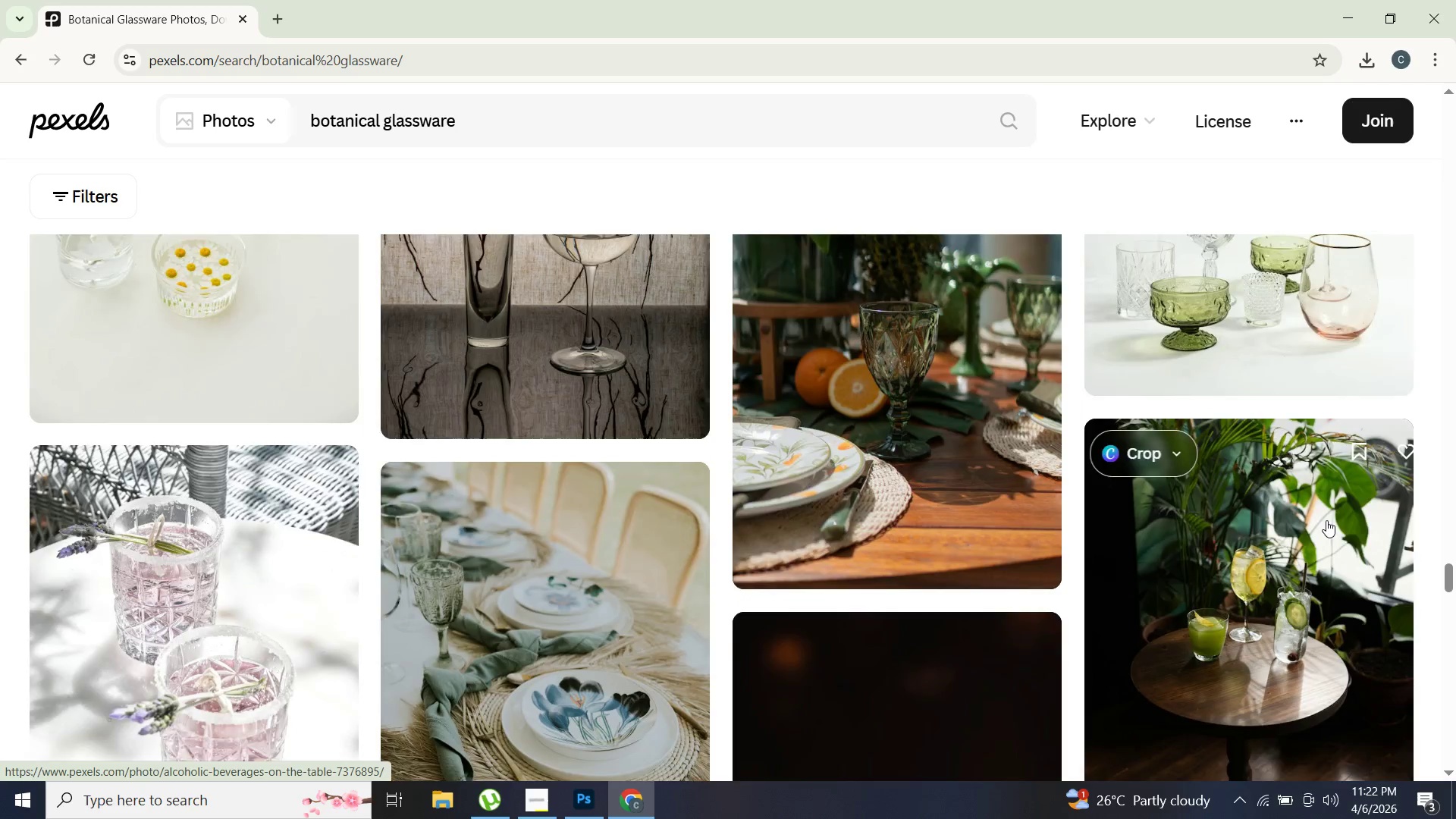 
scroll: coordinate [1326, 520], scroll_direction: up, amount: 3.0
 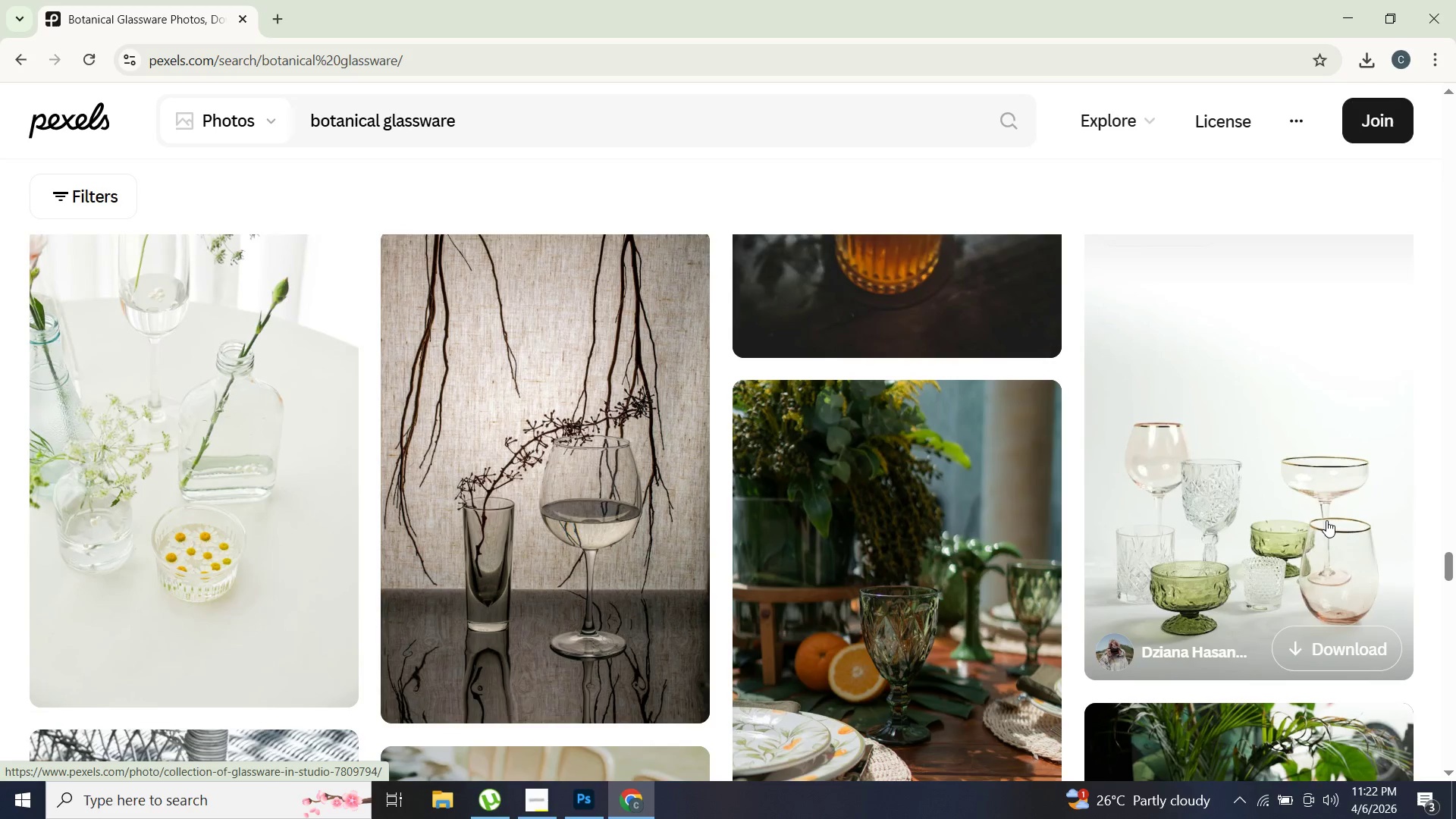 
scroll: coordinate [1326, 520], scroll_direction: down, amount: 6.0
 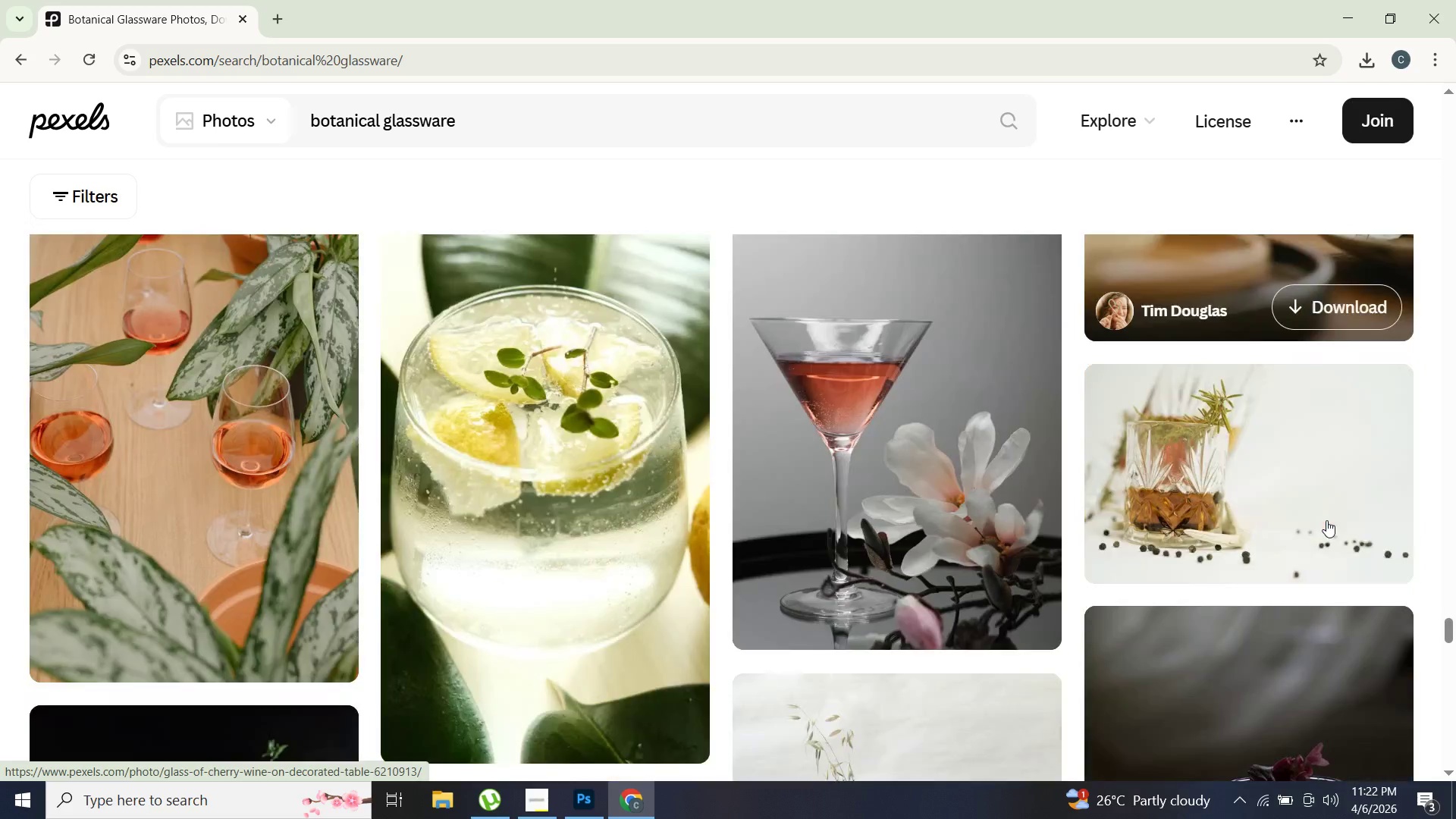 
scroll: coordinate [1327, 520], scroll_direction: up, amount: 5.0
 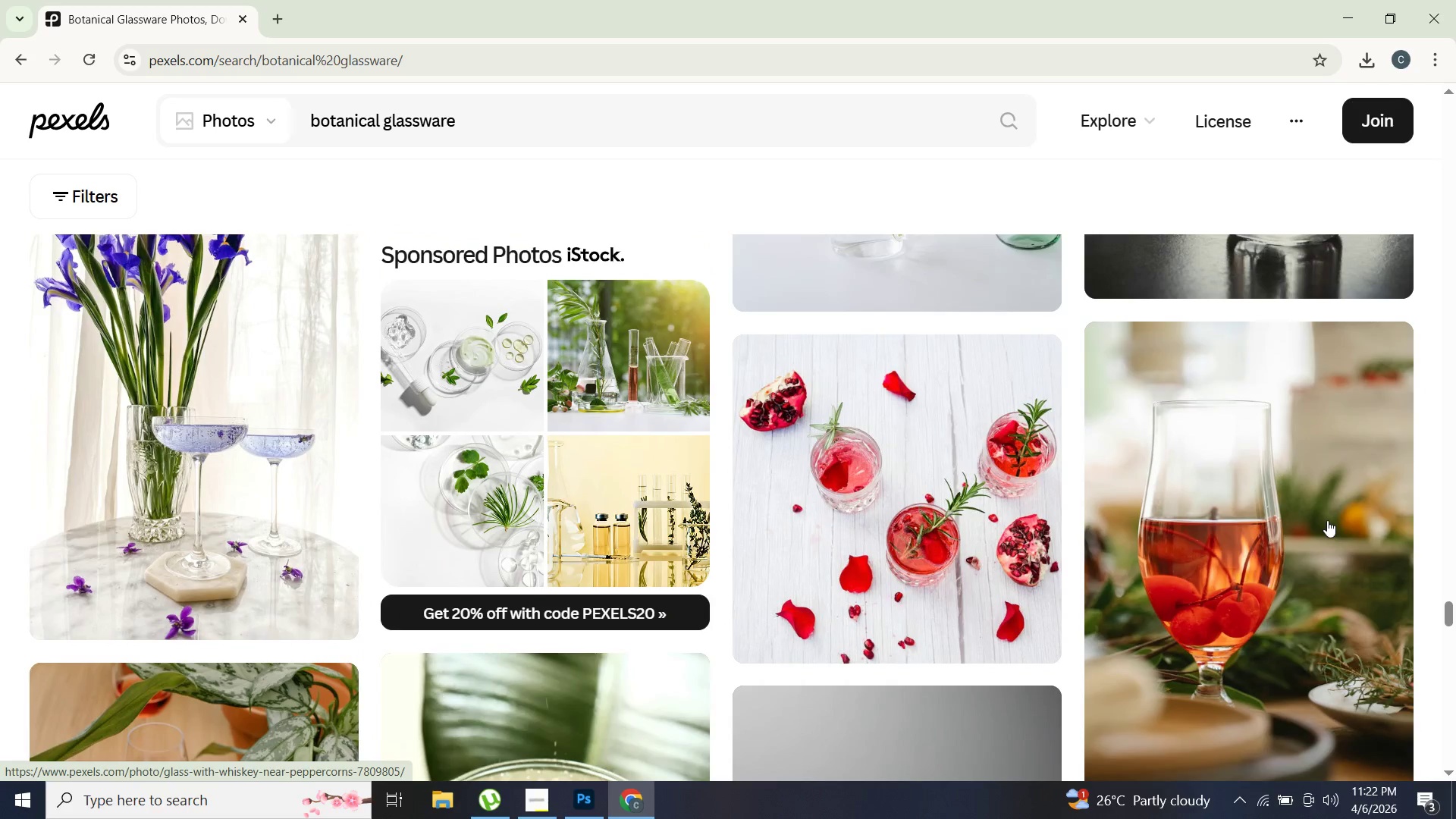 
scroll: coordinate [79, 452], scroll_direction: down, amount: 32.0
 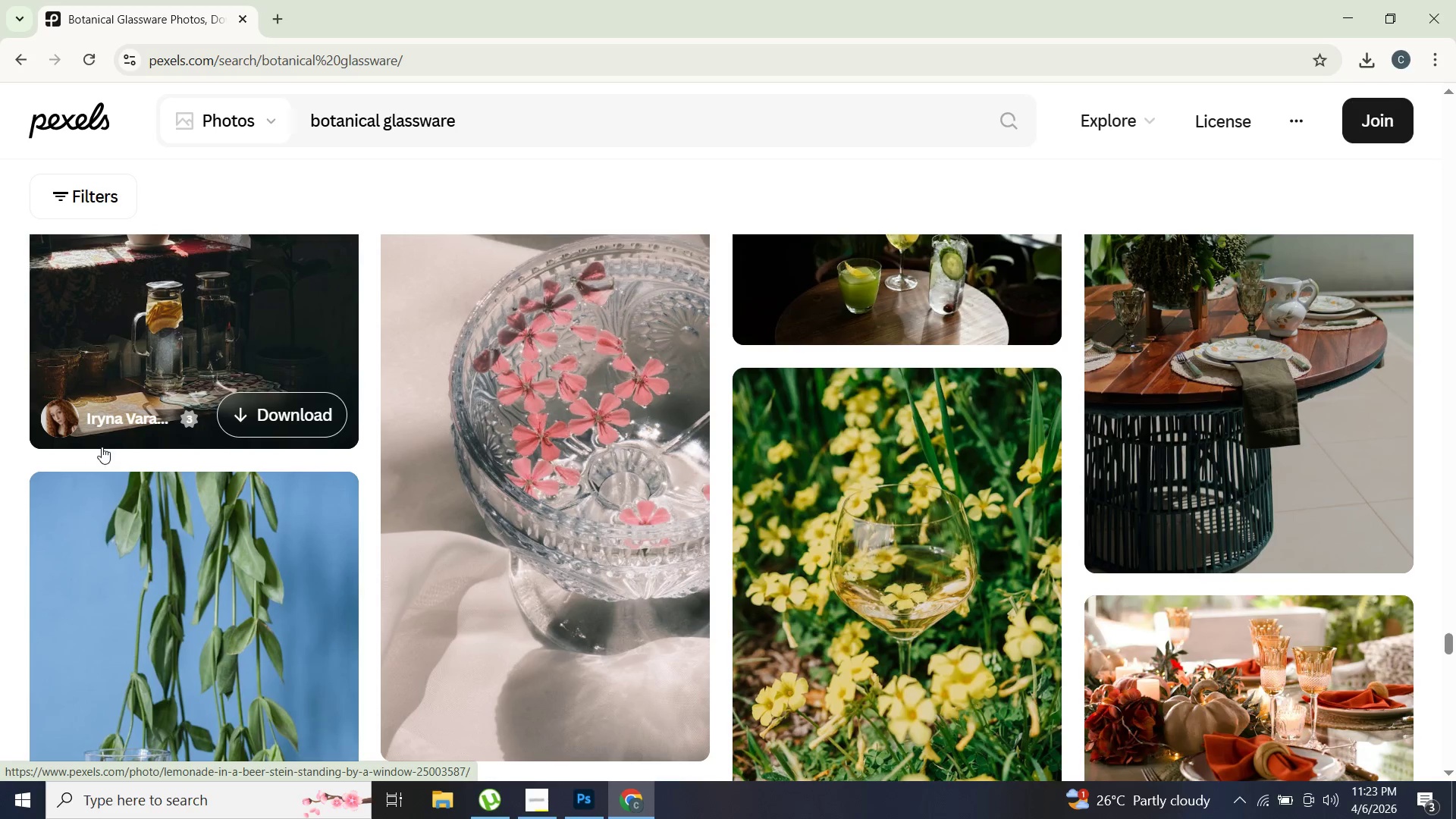 
scroll: coordinate [153, 447], scroll_direction: down, amount: 15.0
 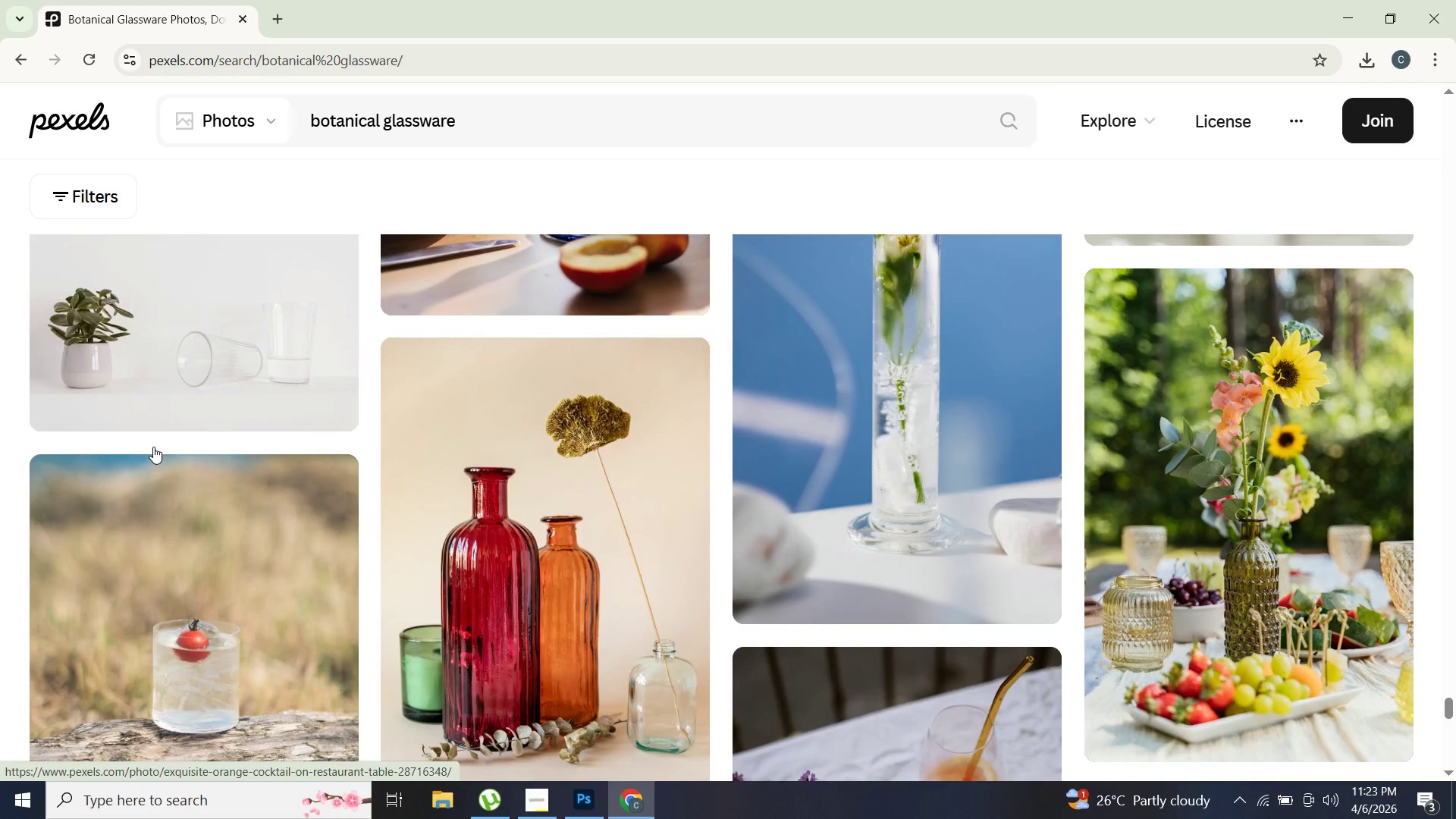 
scroll: coordinate [737, 550], scroll_direction: up, amount: 2.0
 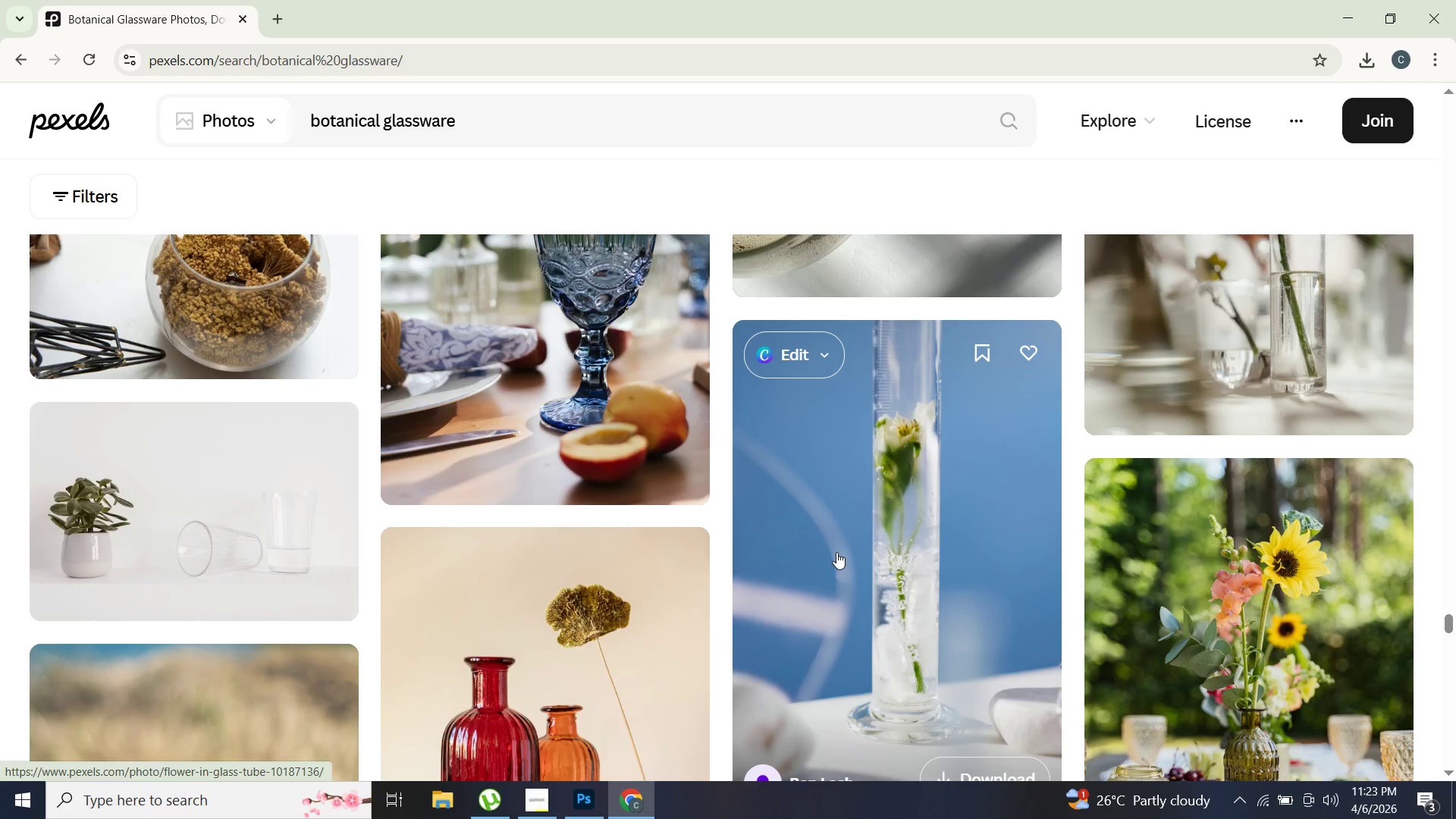 
scroll: coordinate [391, 439], scroll_direction: down, amount: 13.0